 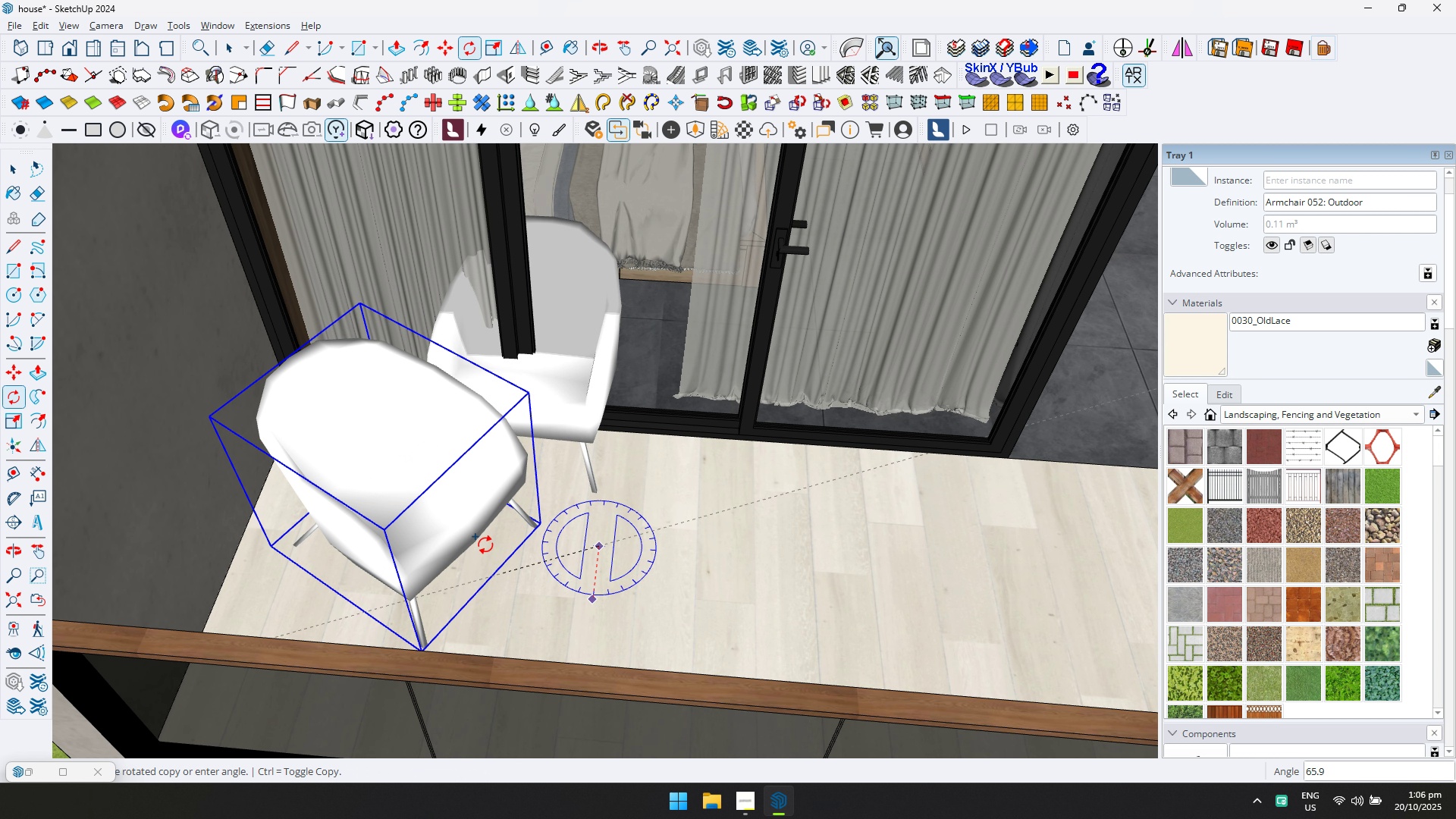 
left_click([540, 418])
 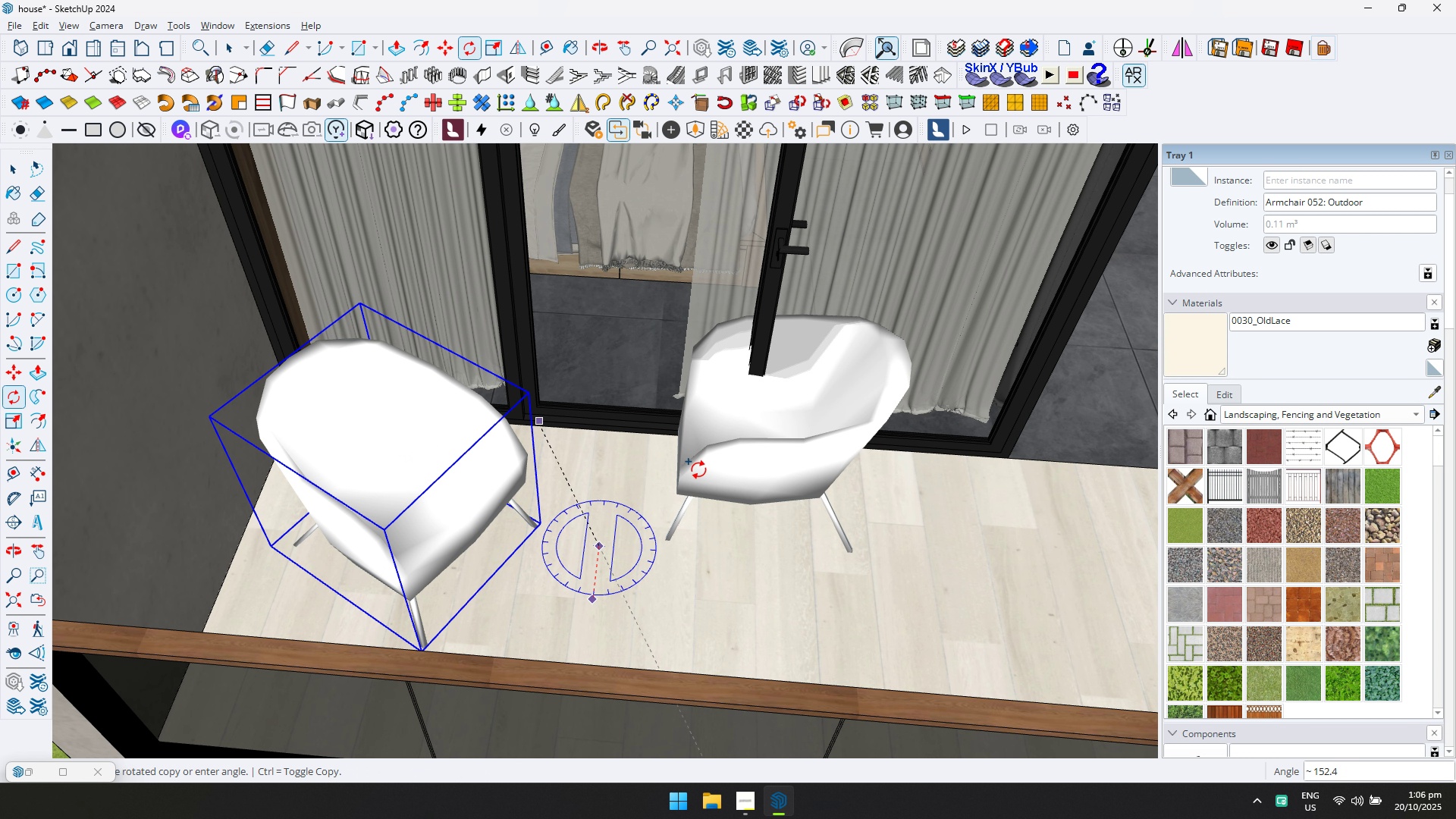 
key(M)
 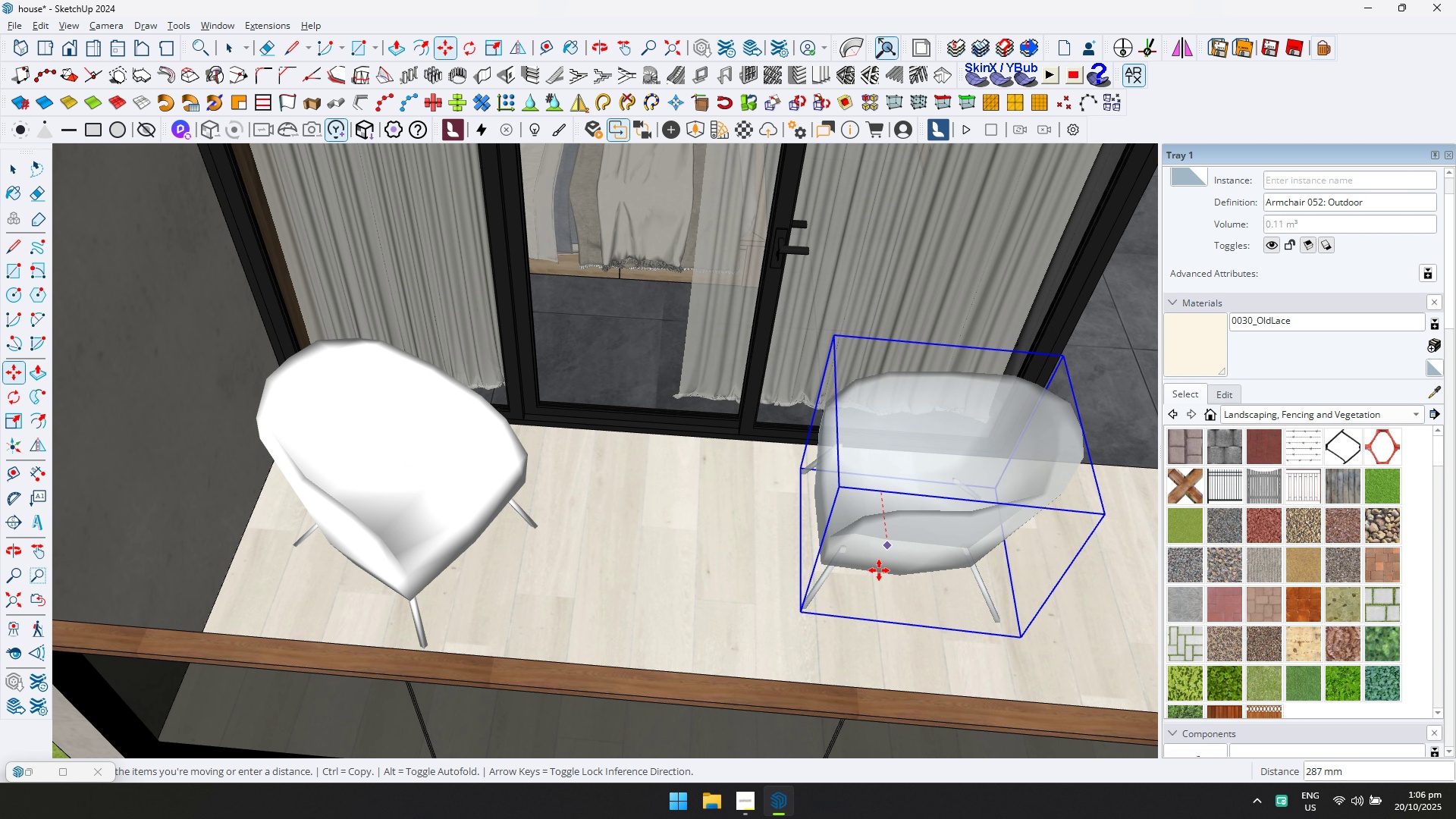 
left_click([905, 667])
 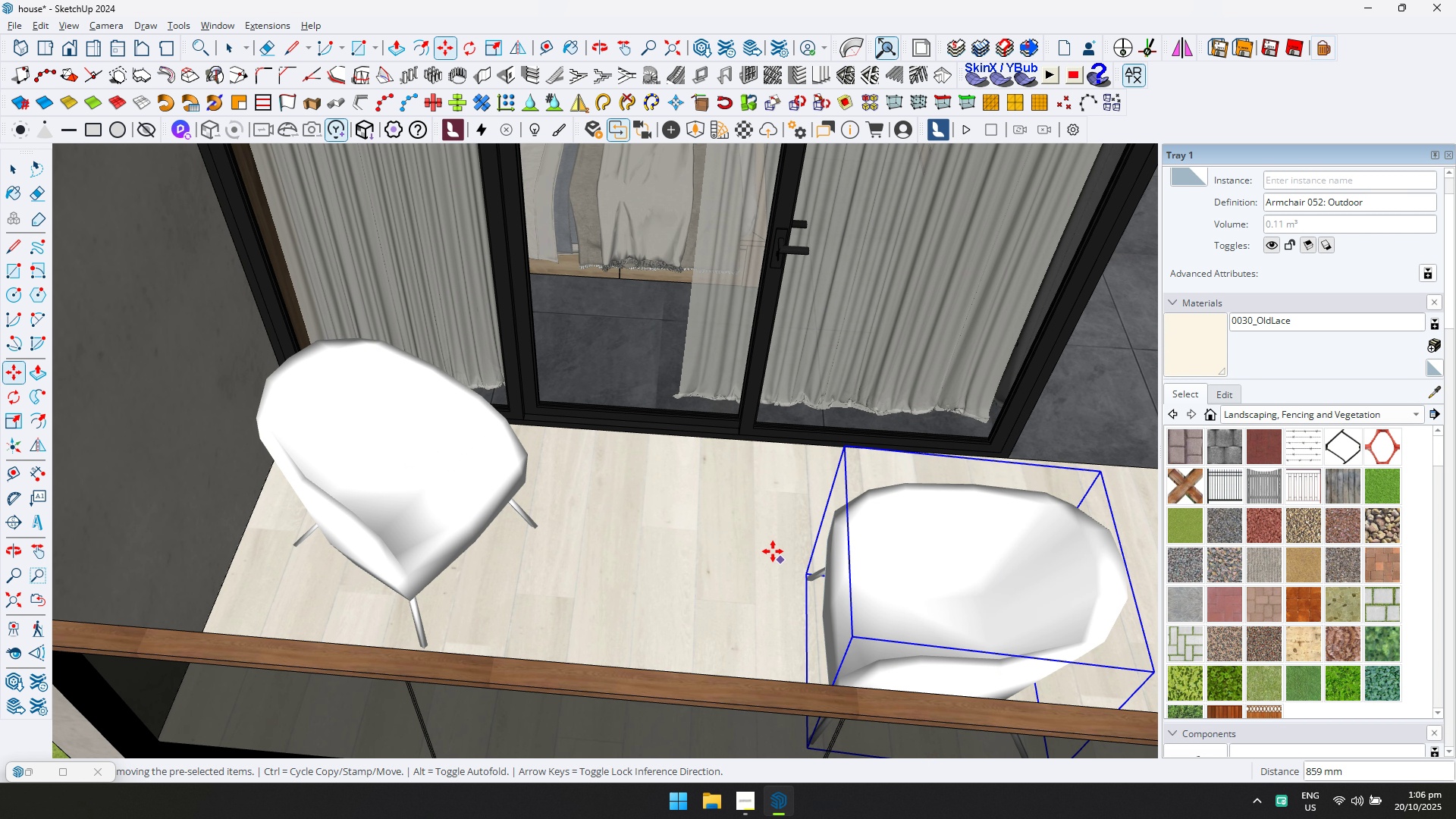 
scroll: coordinate [761, 518], scroll_direction: down, amount: 3.0
 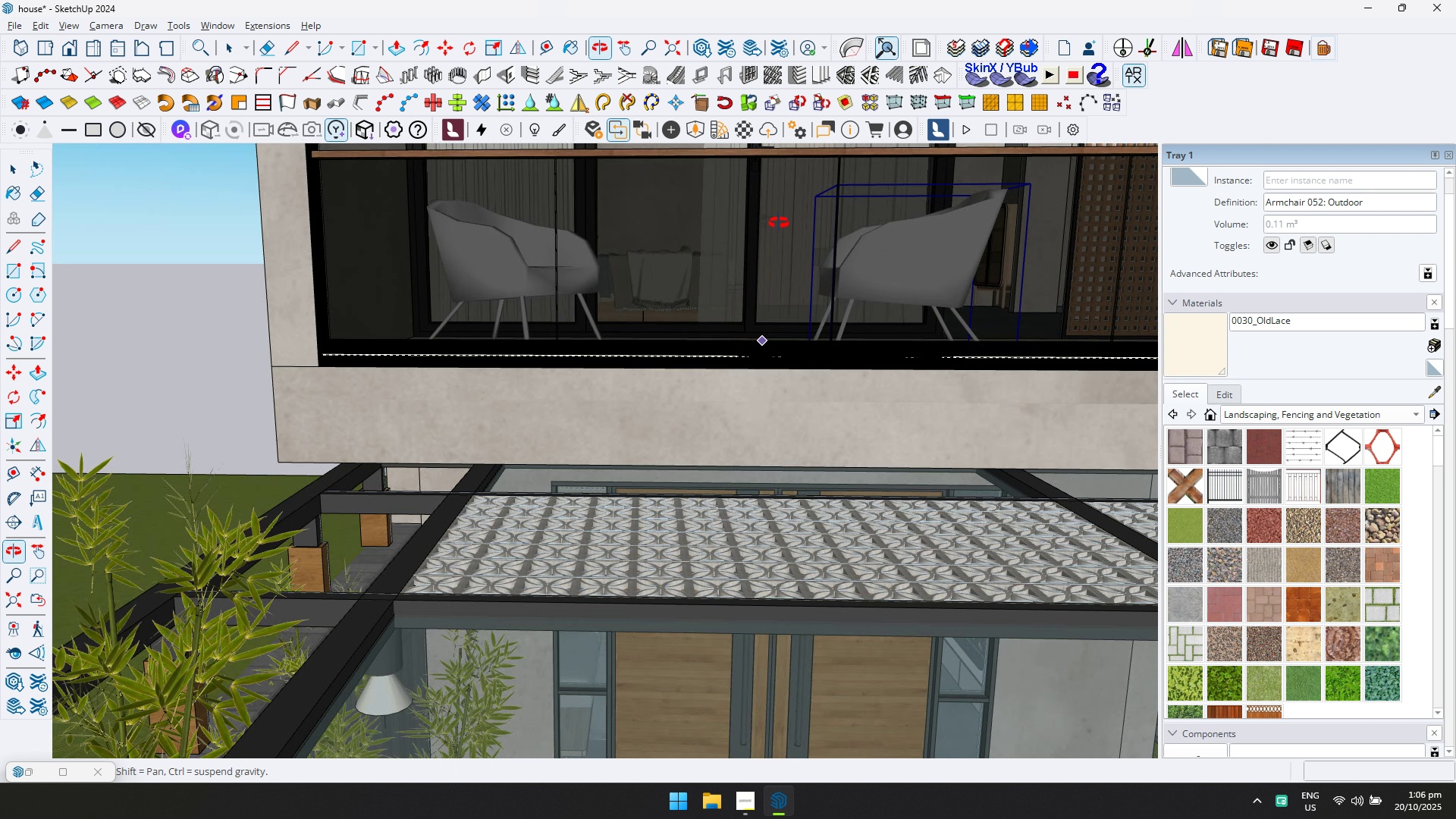 
hold_key(key=ShiftLeft, duration=0.37)
 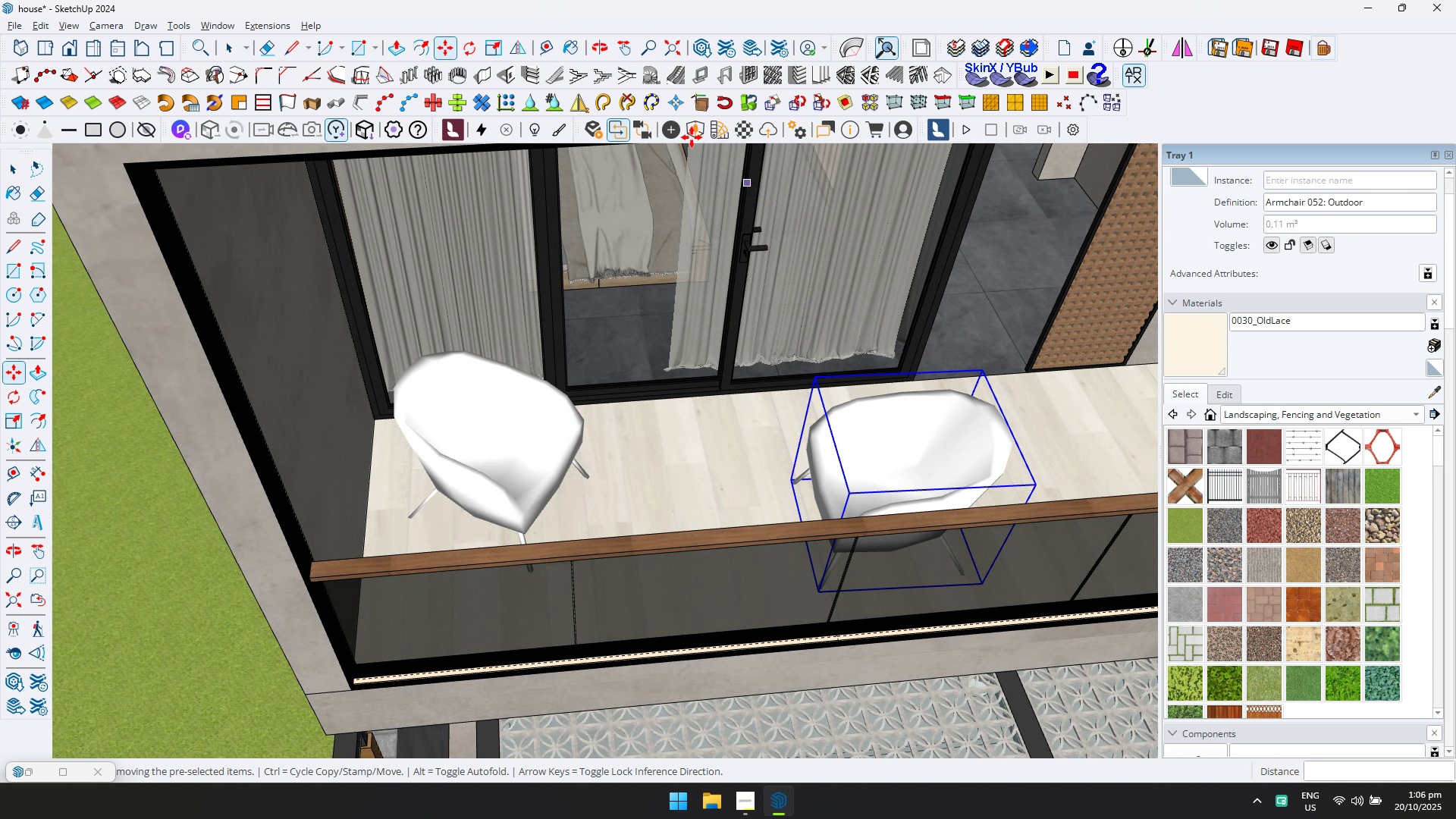 
left_click([690, 133])
 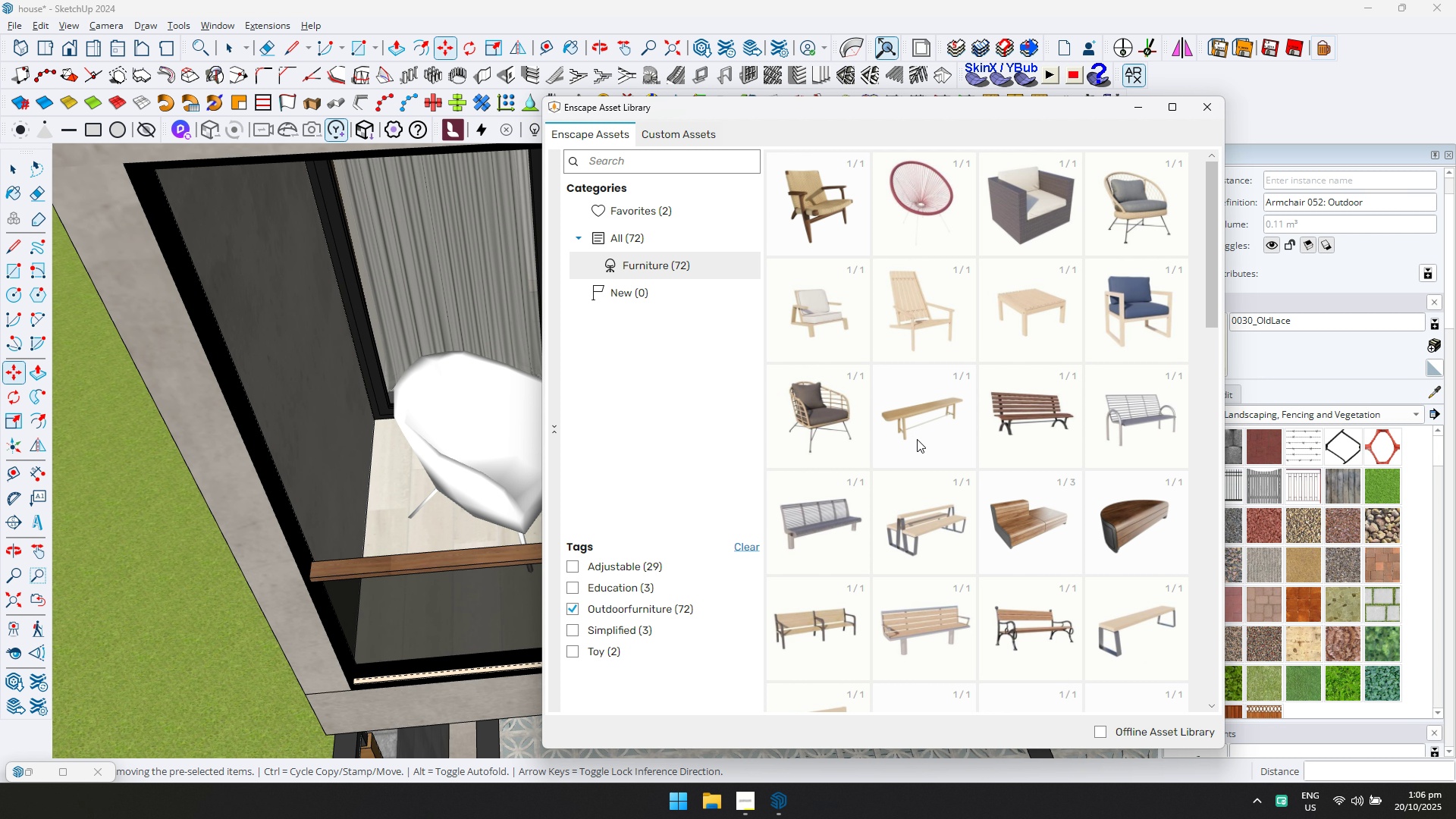 
scroll: coordinate [906, 453], scroll_direction: down, amount: 6.0
 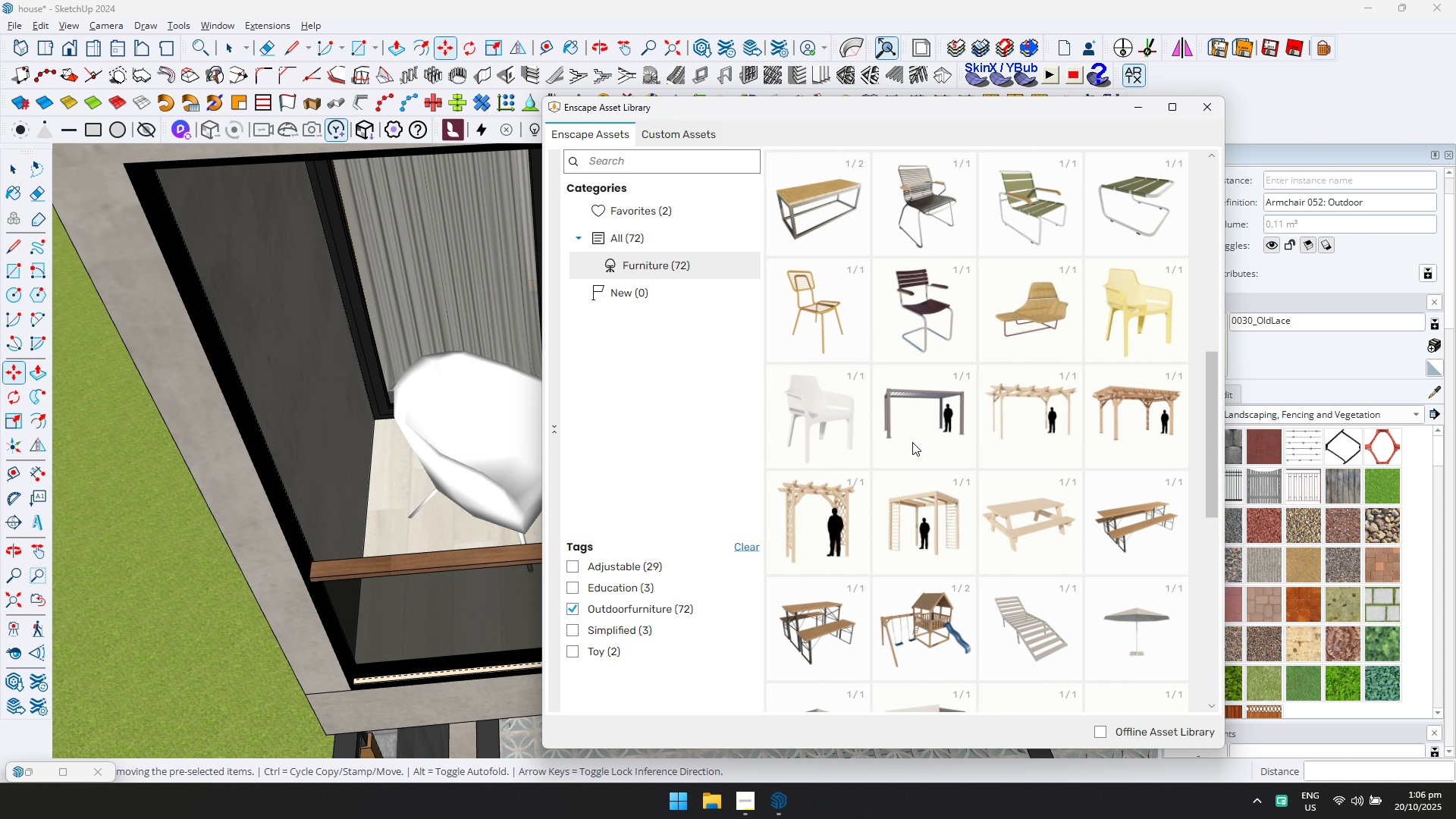 
scroll: coordinate [914, 443], scroll_direction: up, amount: 9.0
 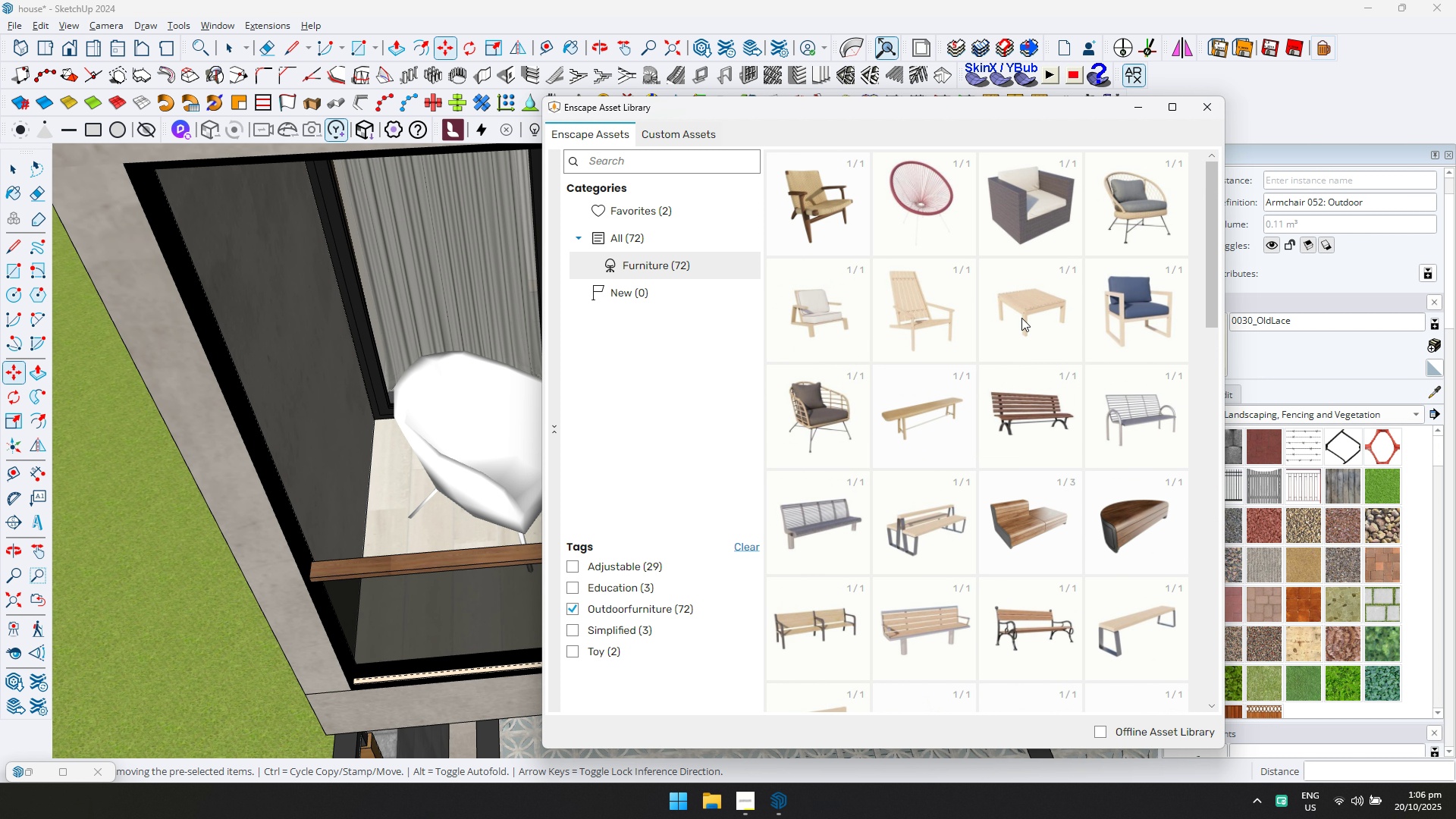 
left_click([1037, 306])
 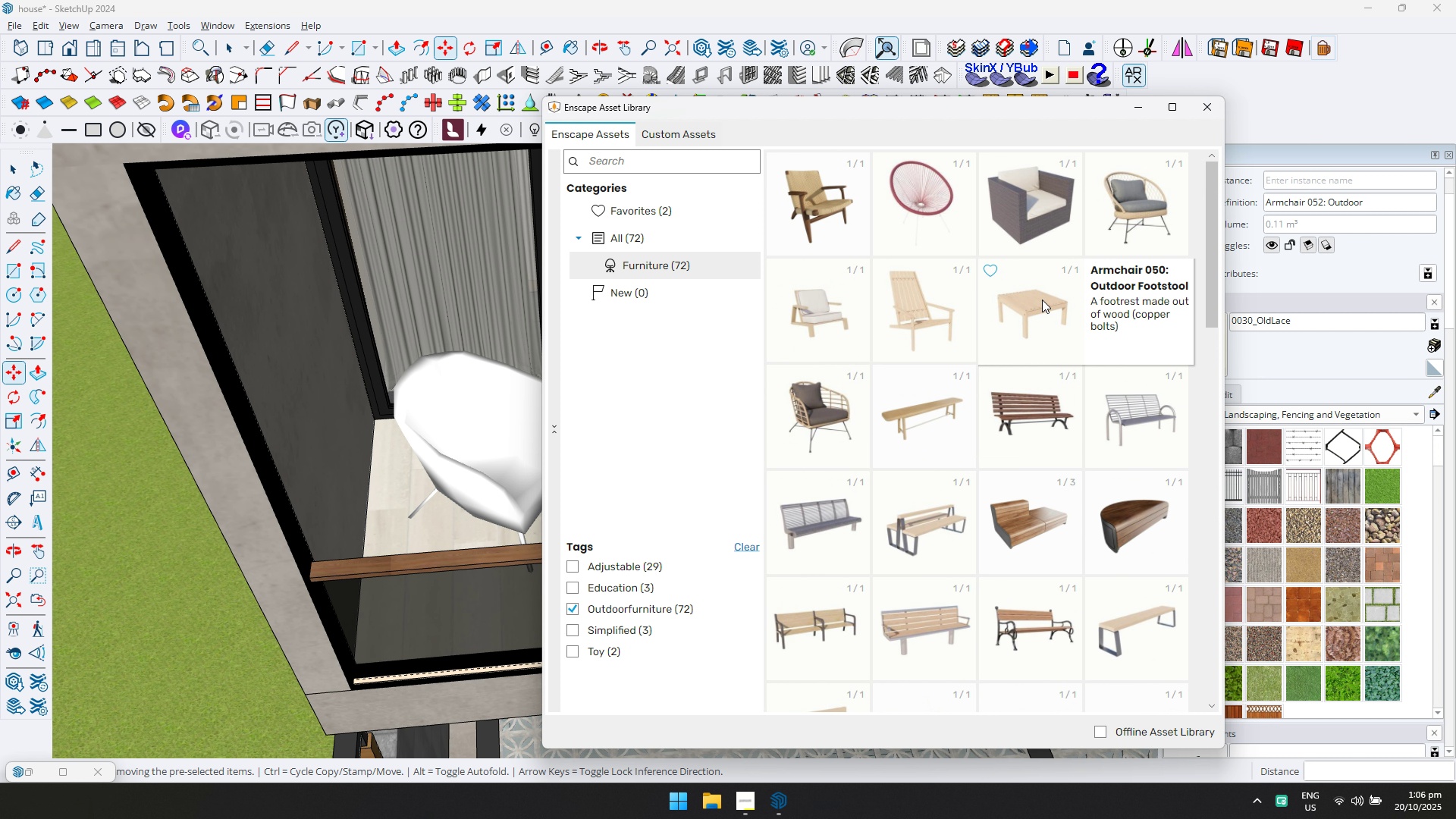 
left_click([1042, 300])